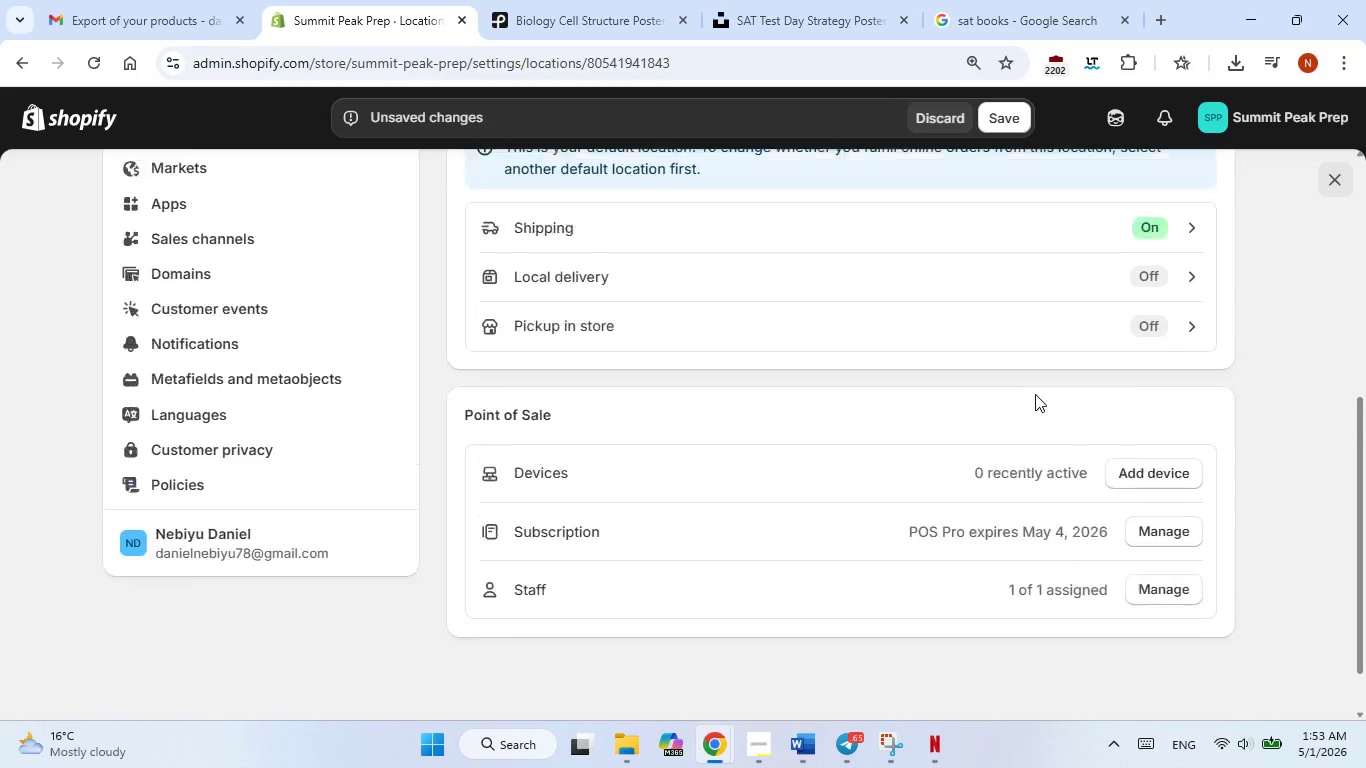 
scroll: coordinate [1177, 339], scroll_direction: up, amount: 4.0
 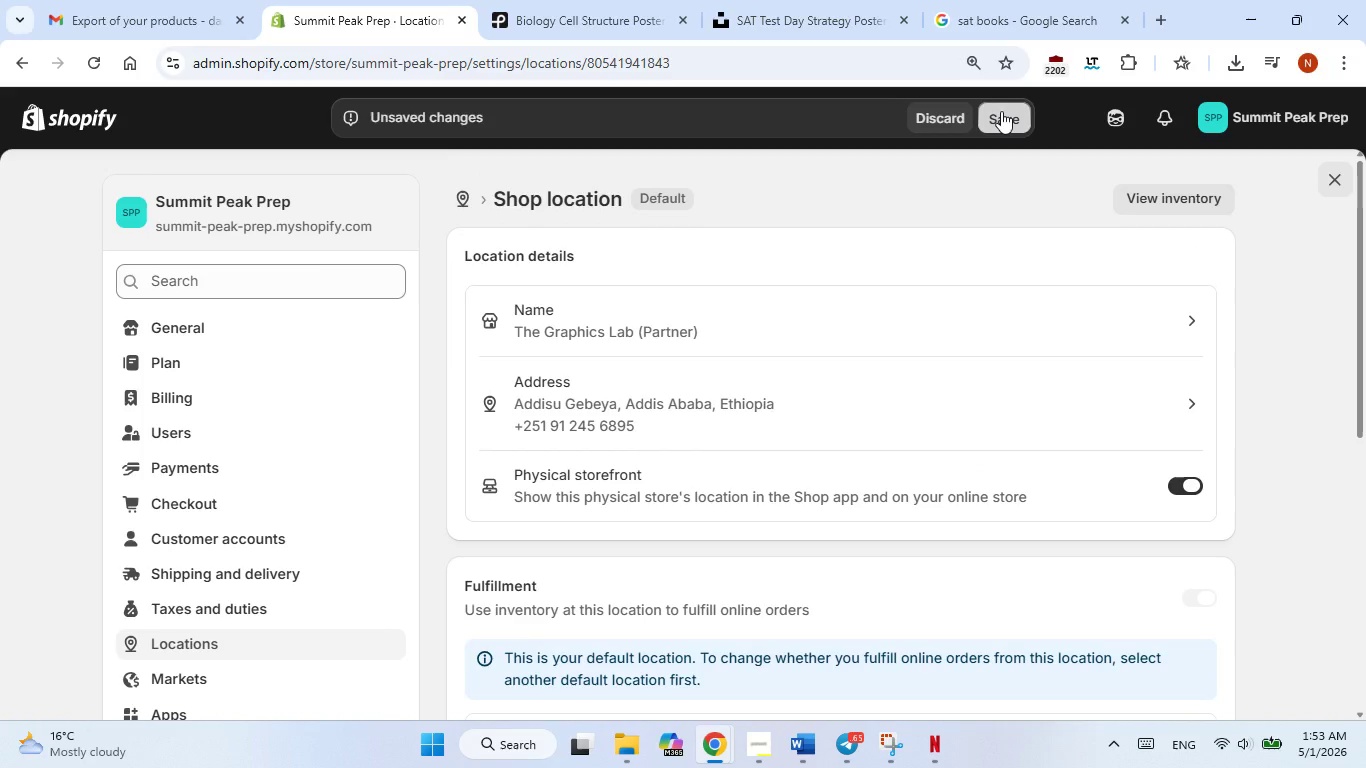 
left_click([1001, 111])
 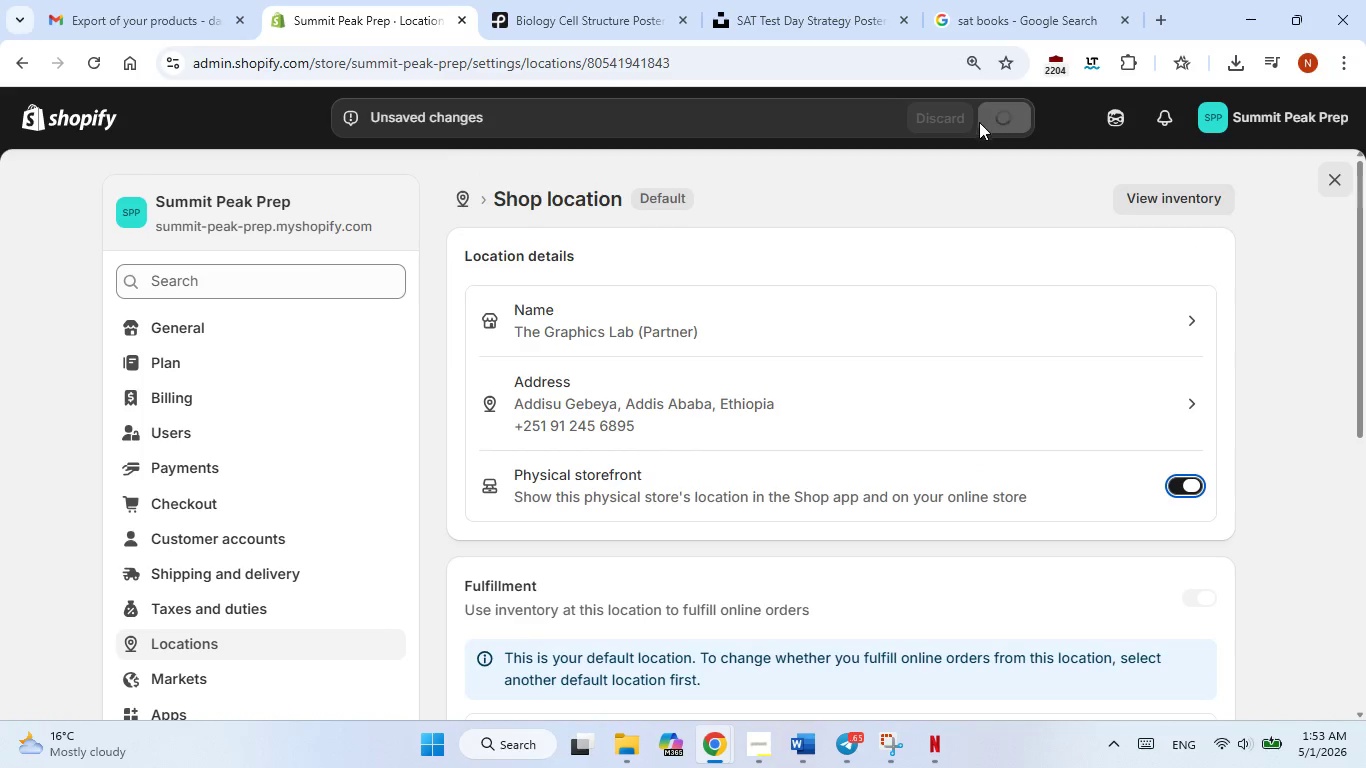 
mouse_move([932, 161])
 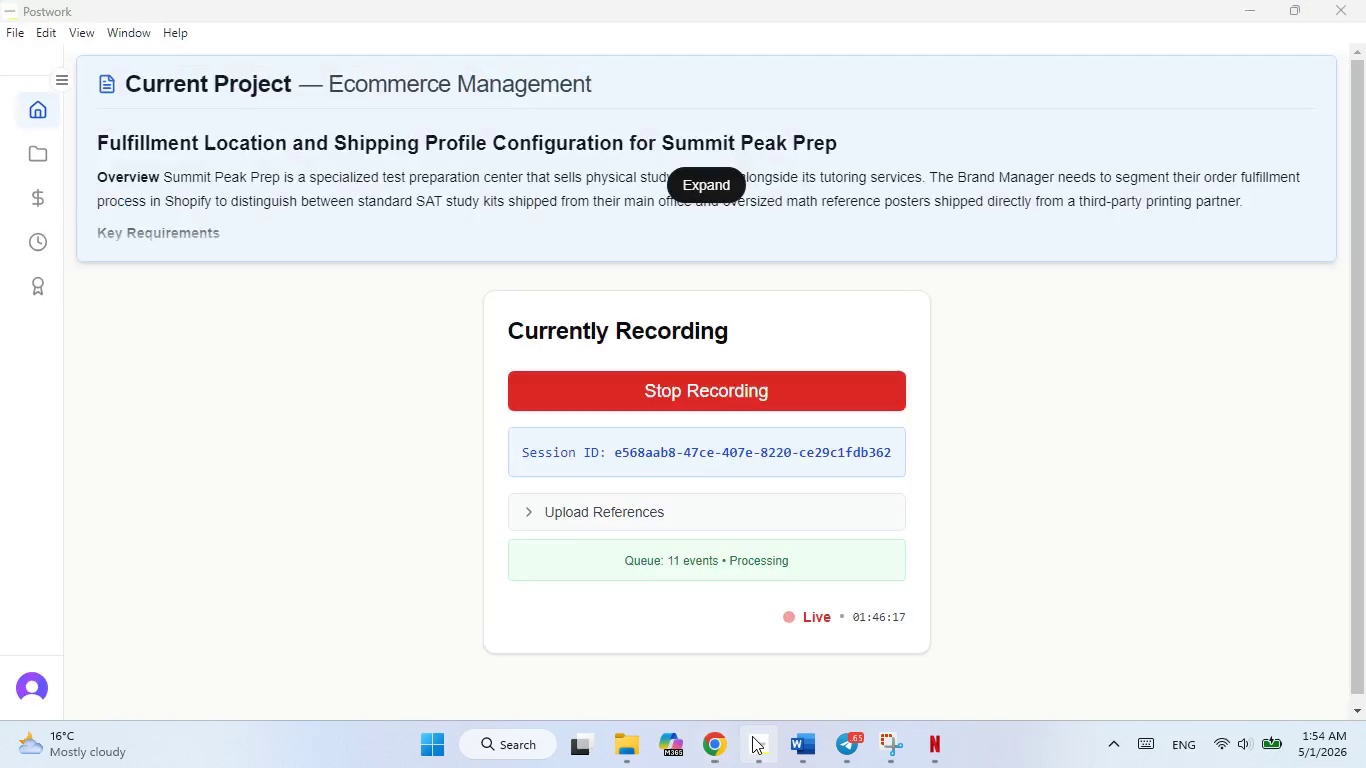 
left_click([752, 736])